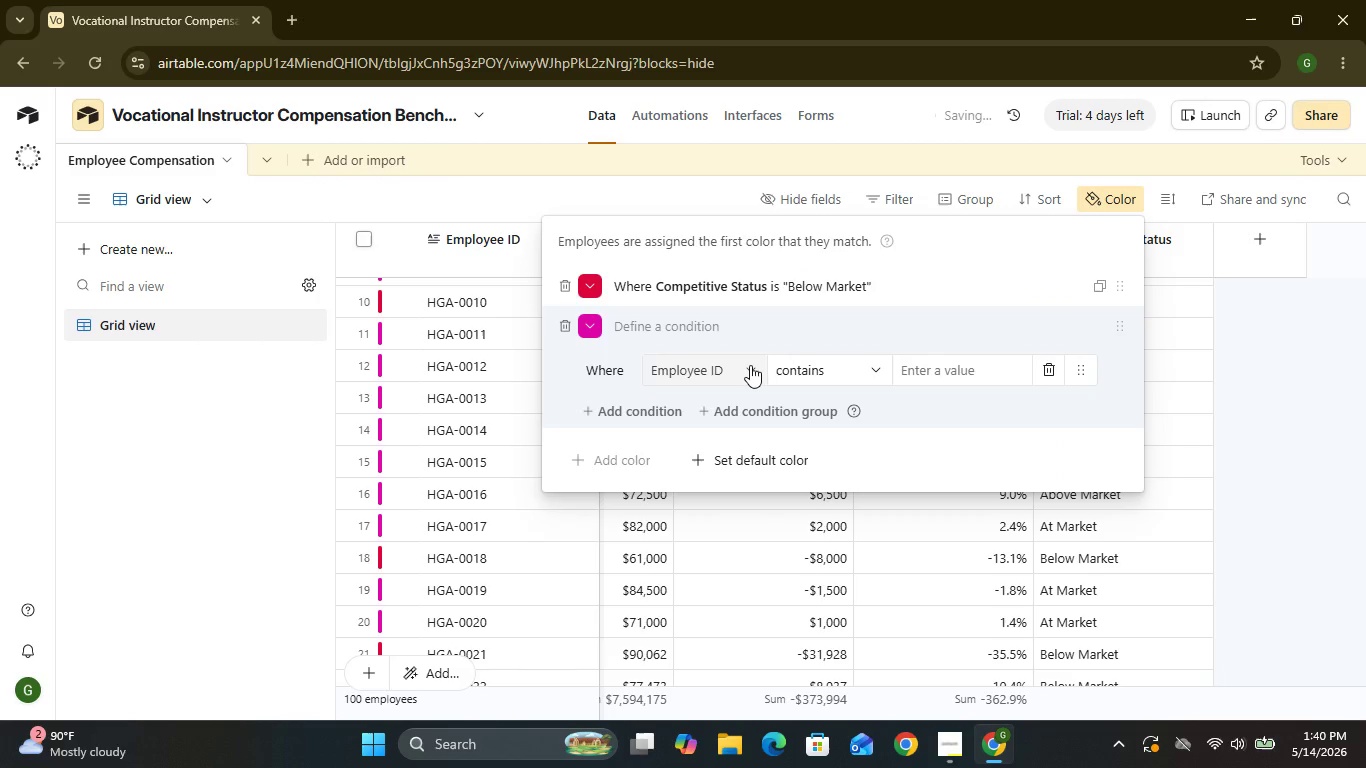 
left_click([750, 365])
 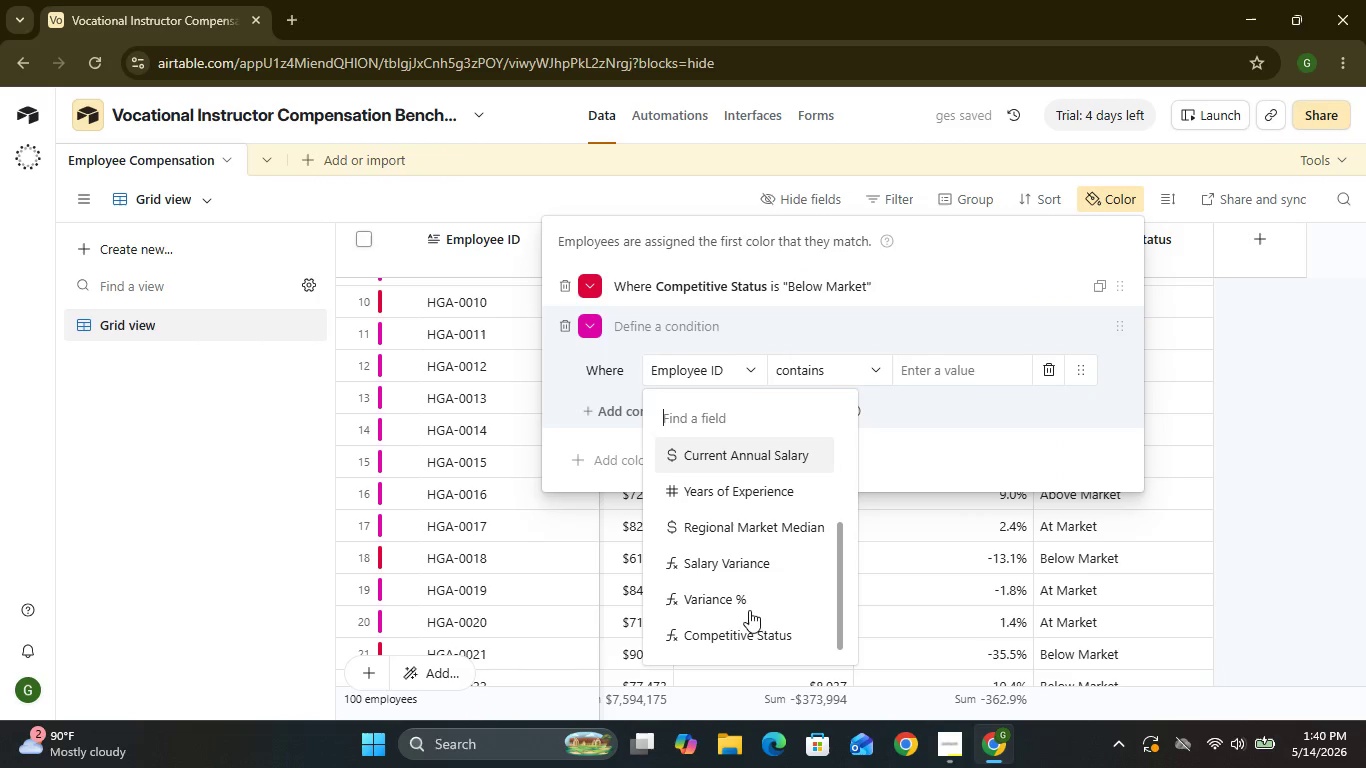 
left_click([746, 625])
 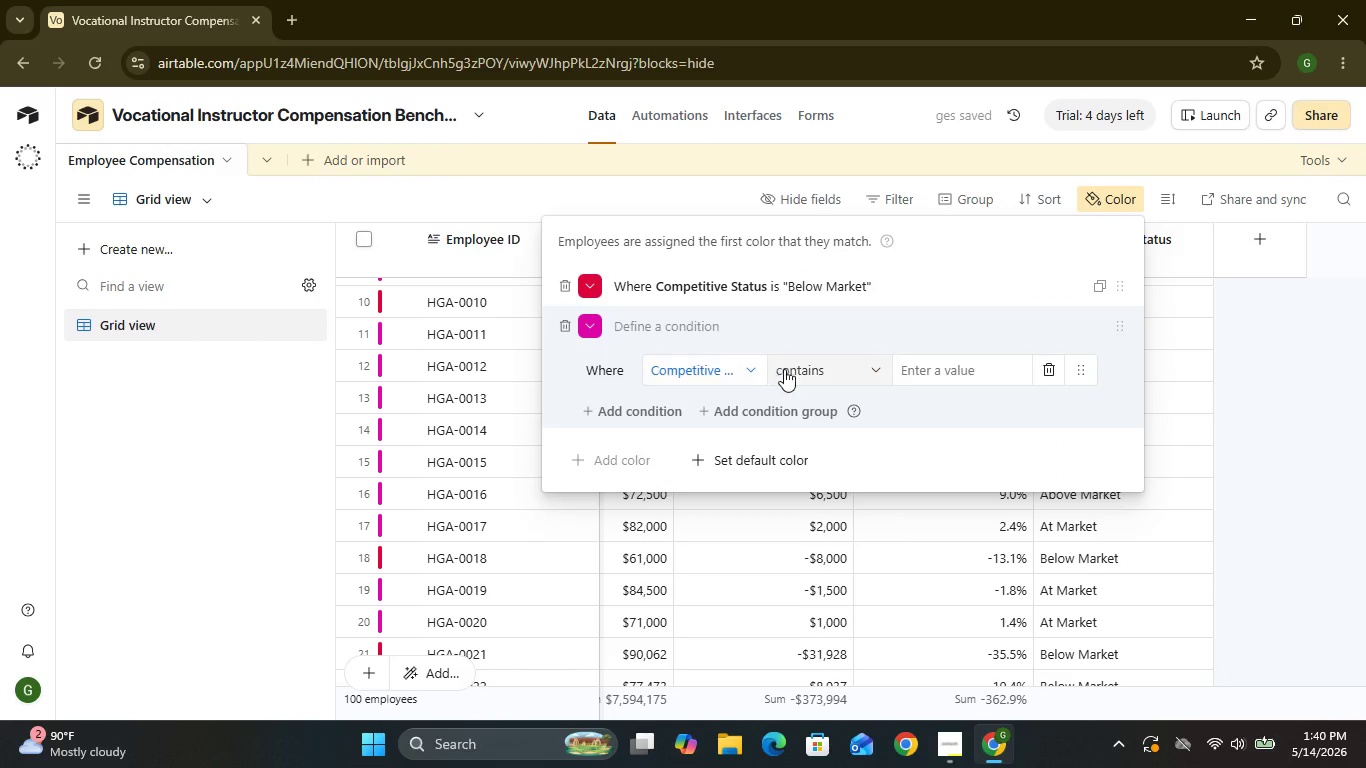 
left_click([797, 369])
 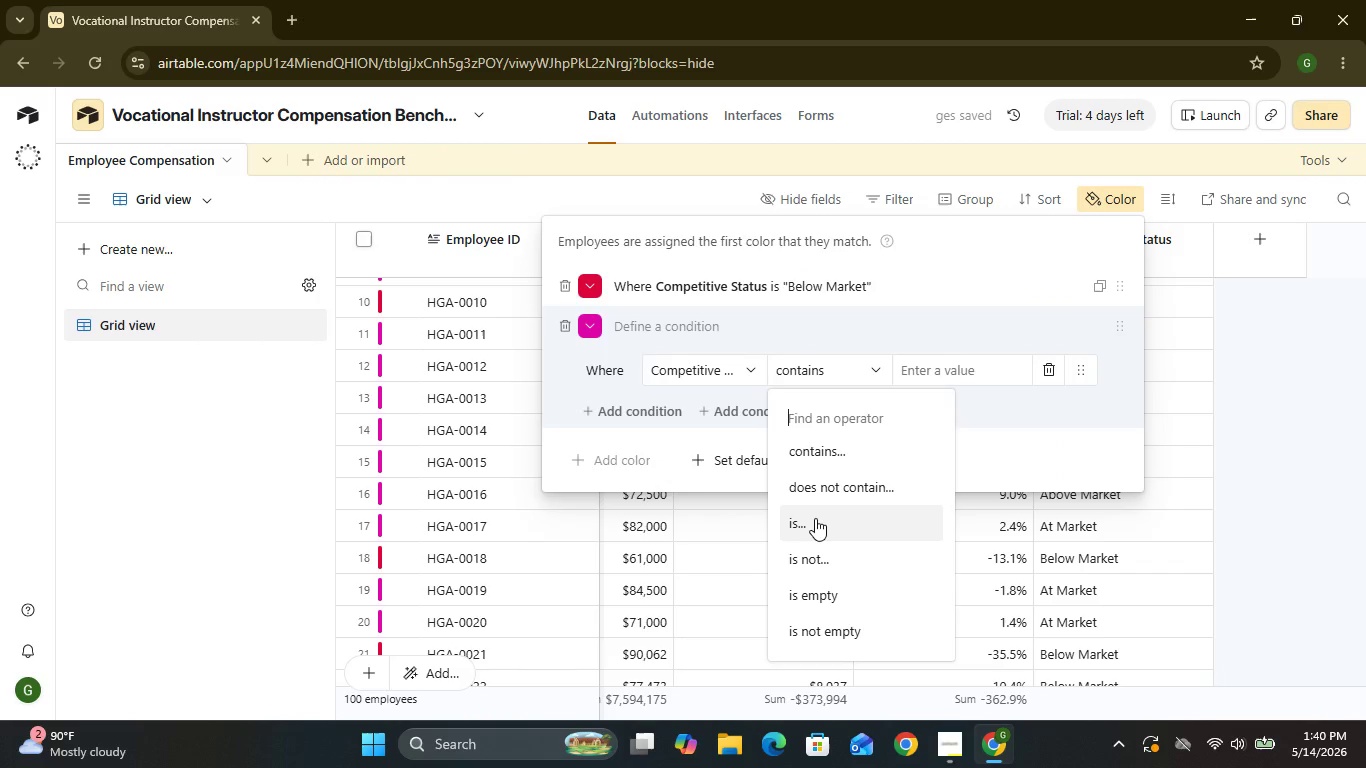 
left_click([815, 518])
 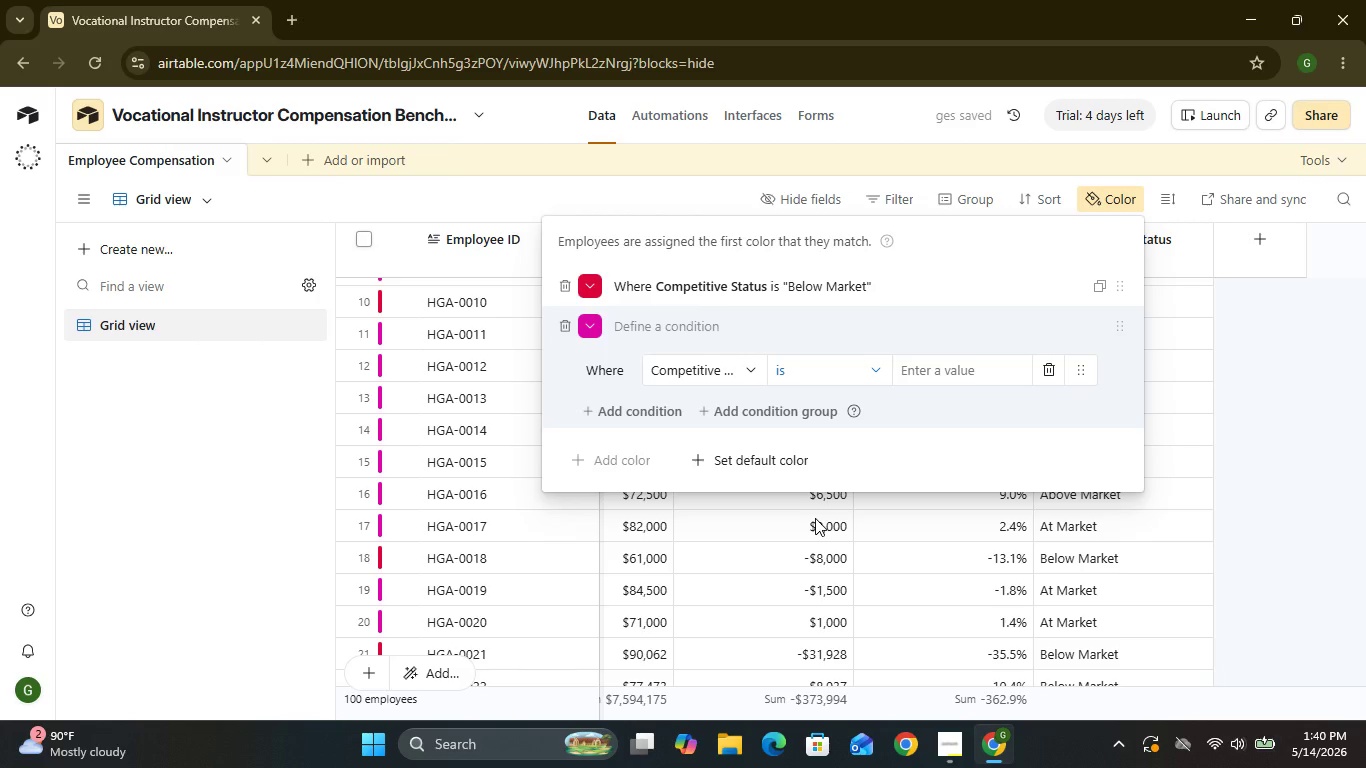 
wait(8.52)
 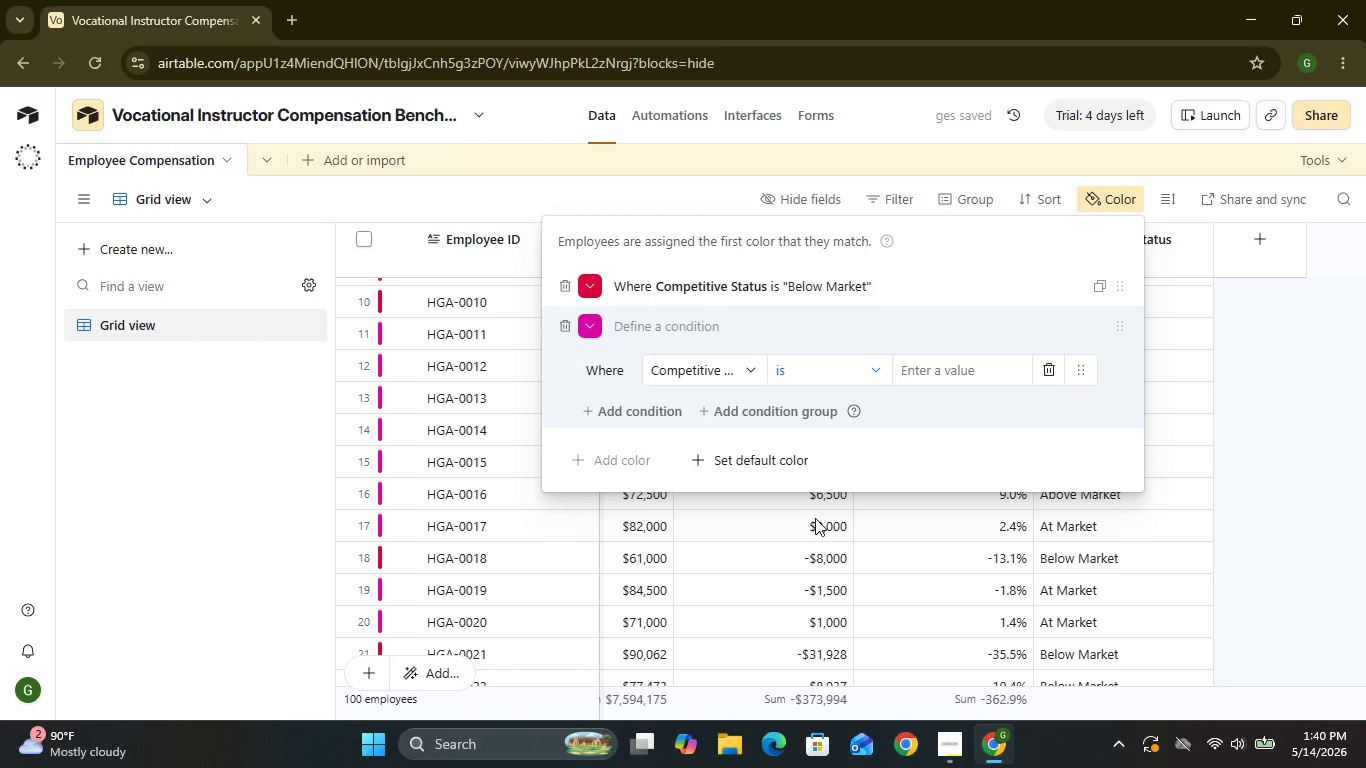 
left_click([942, 376])
 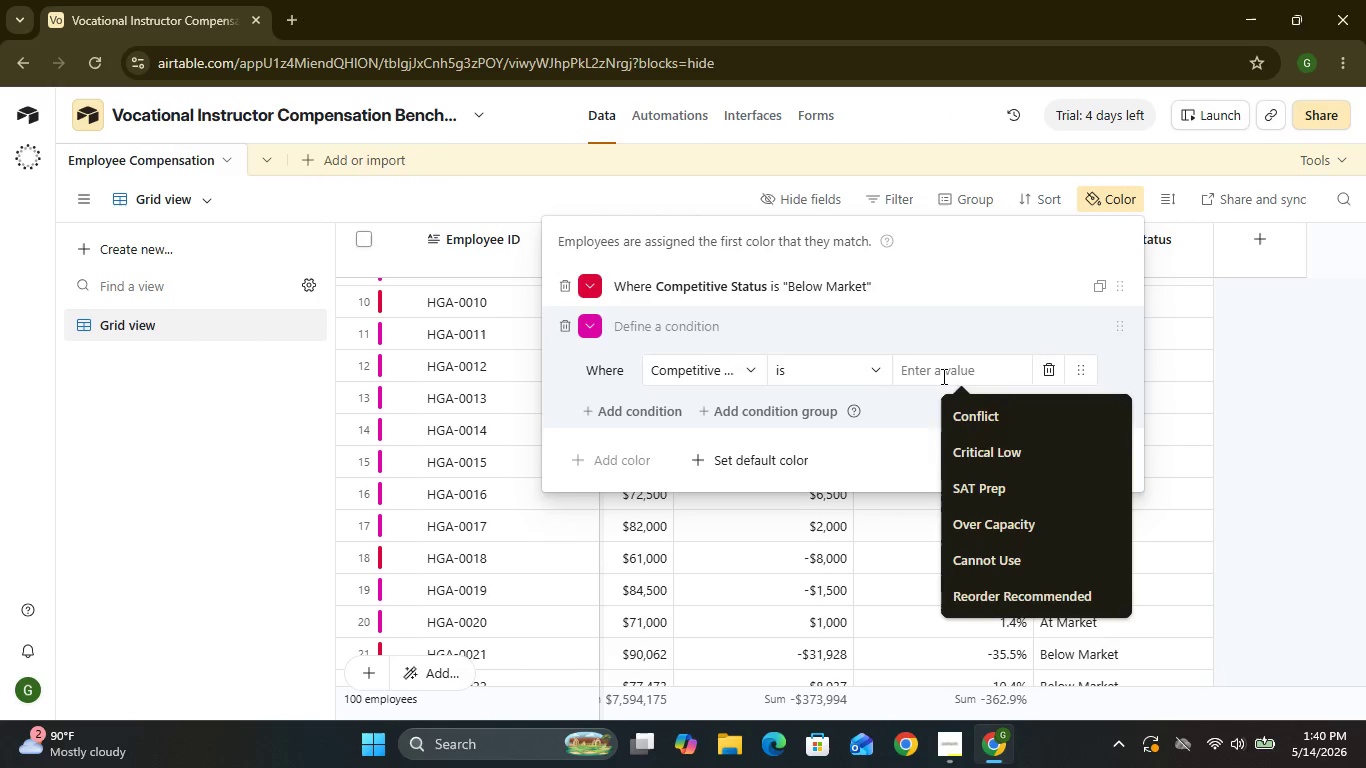 
type(At Market)
 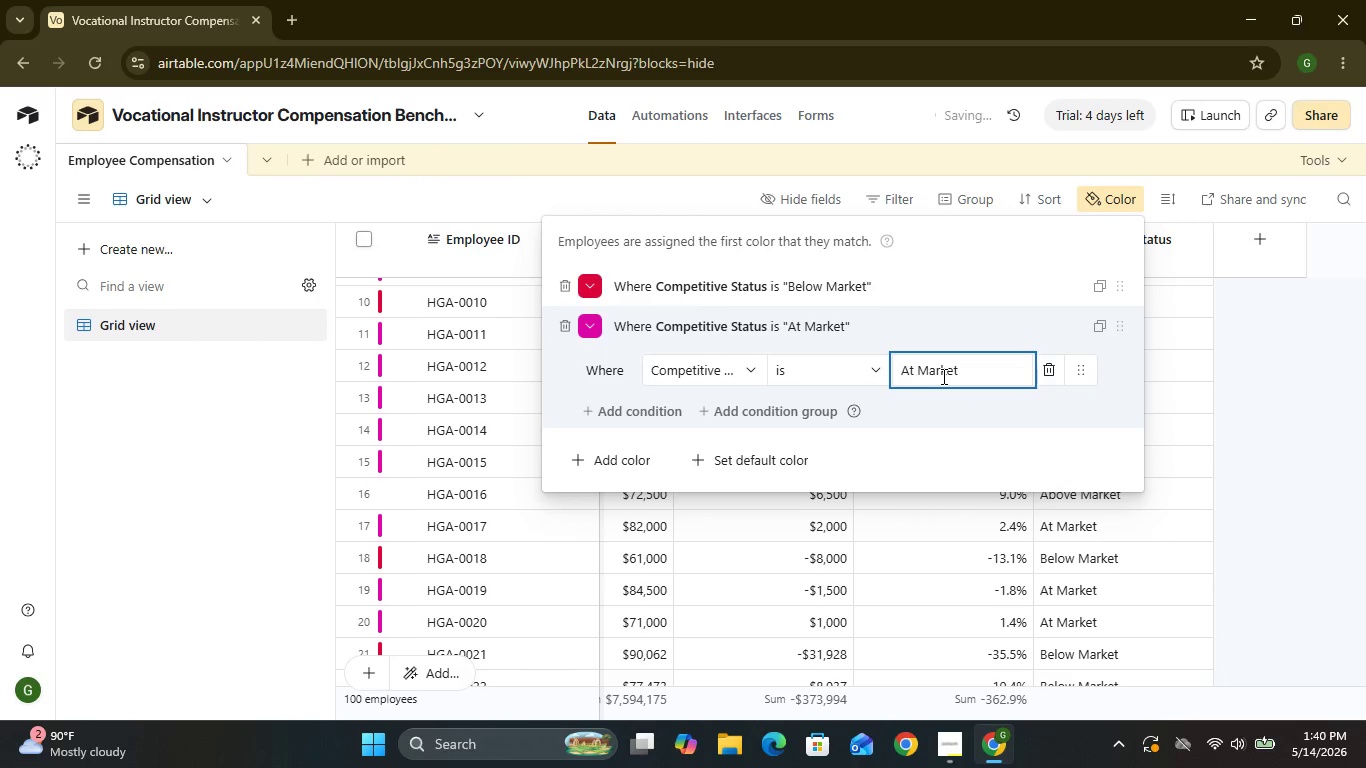 
left_click([592, 328])
 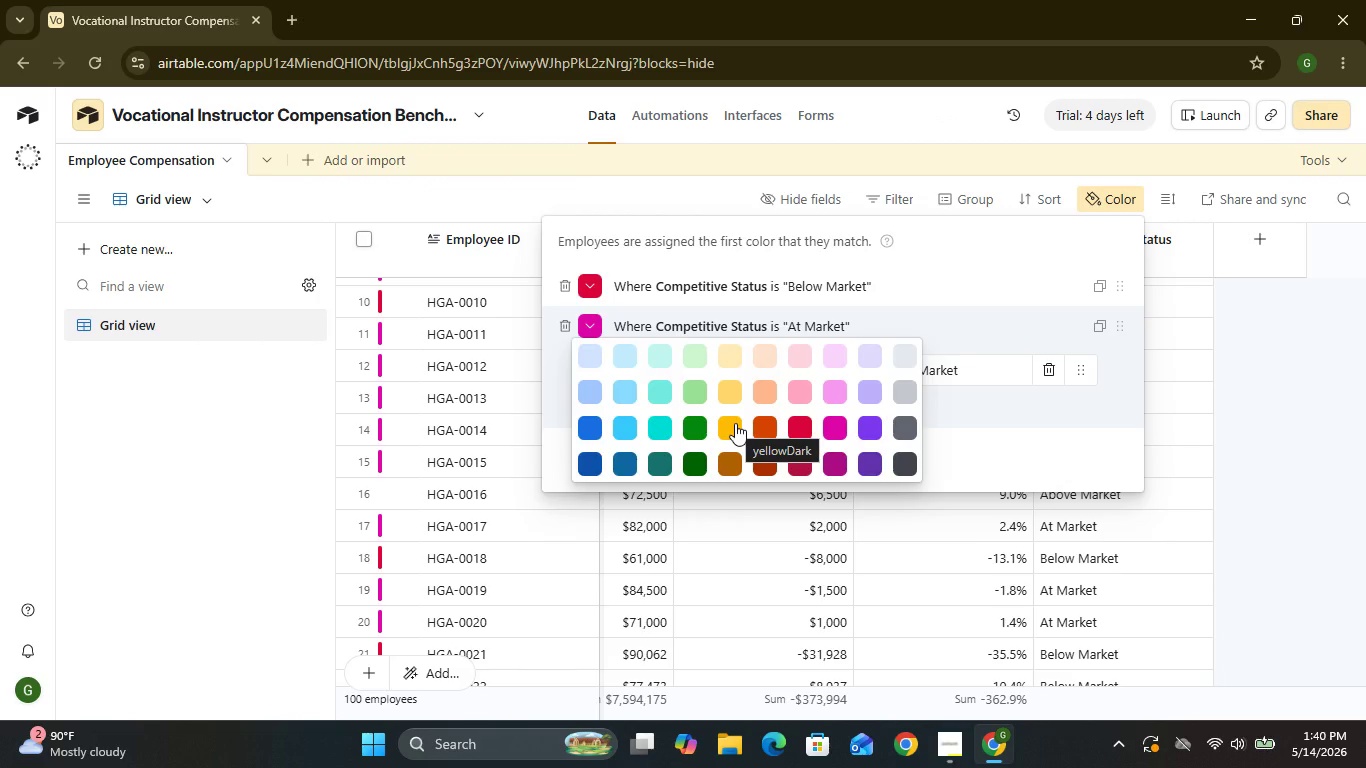 
wait(5.67)
 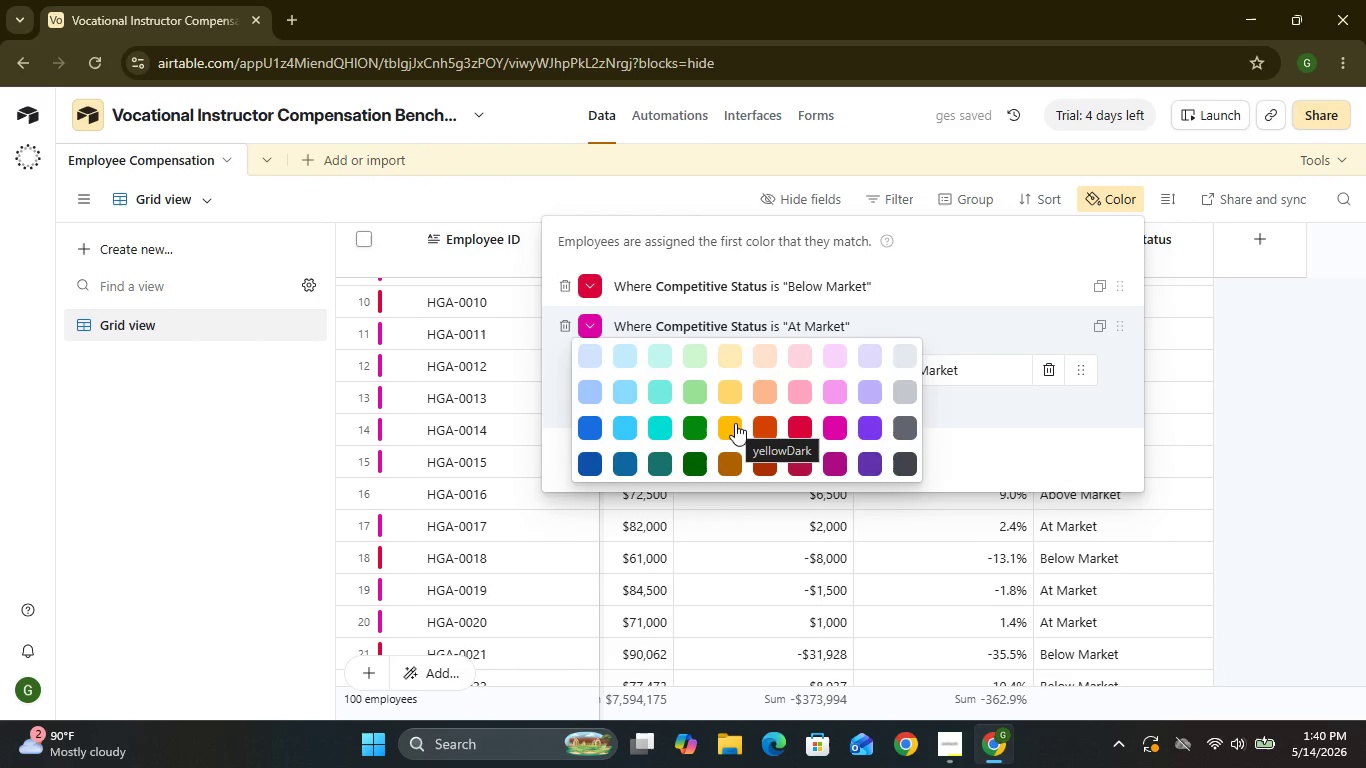 
left_click([735, 423])
 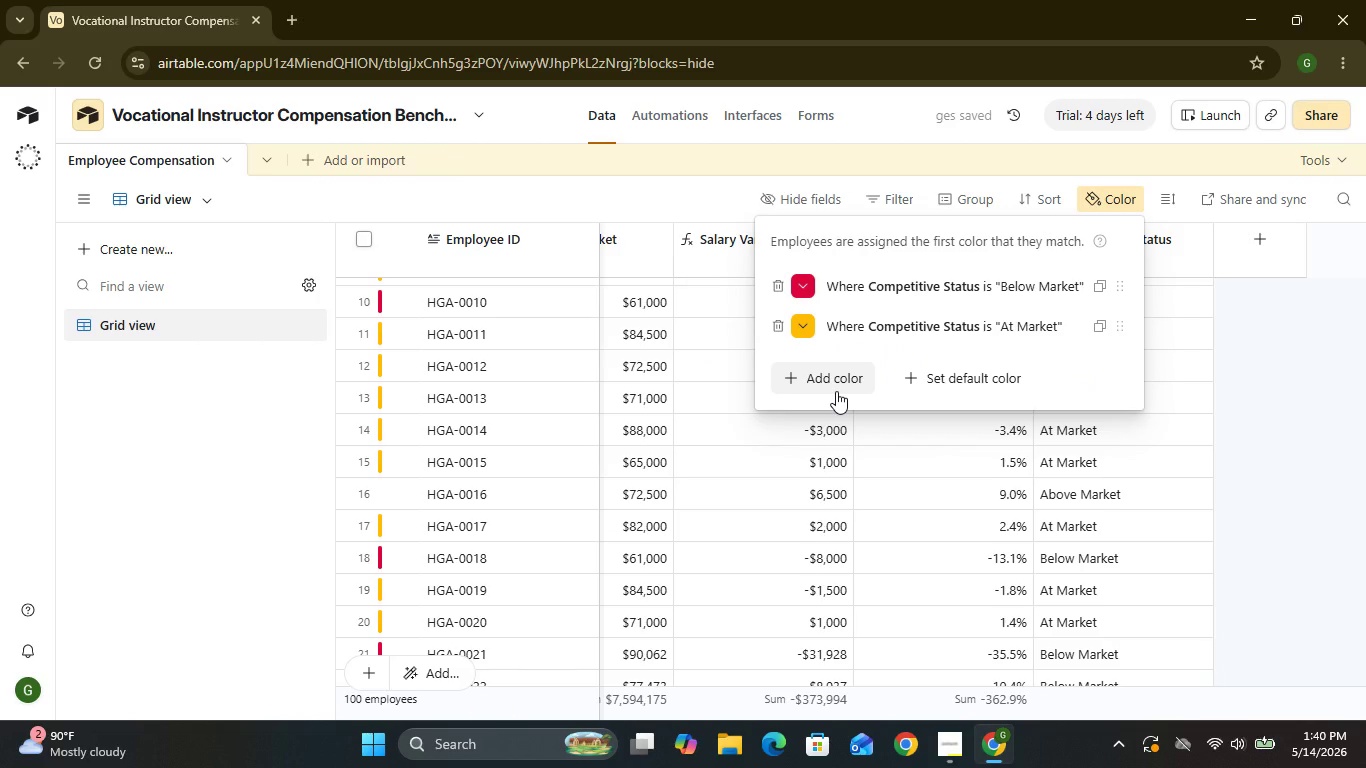 
left_click([836, 391])
 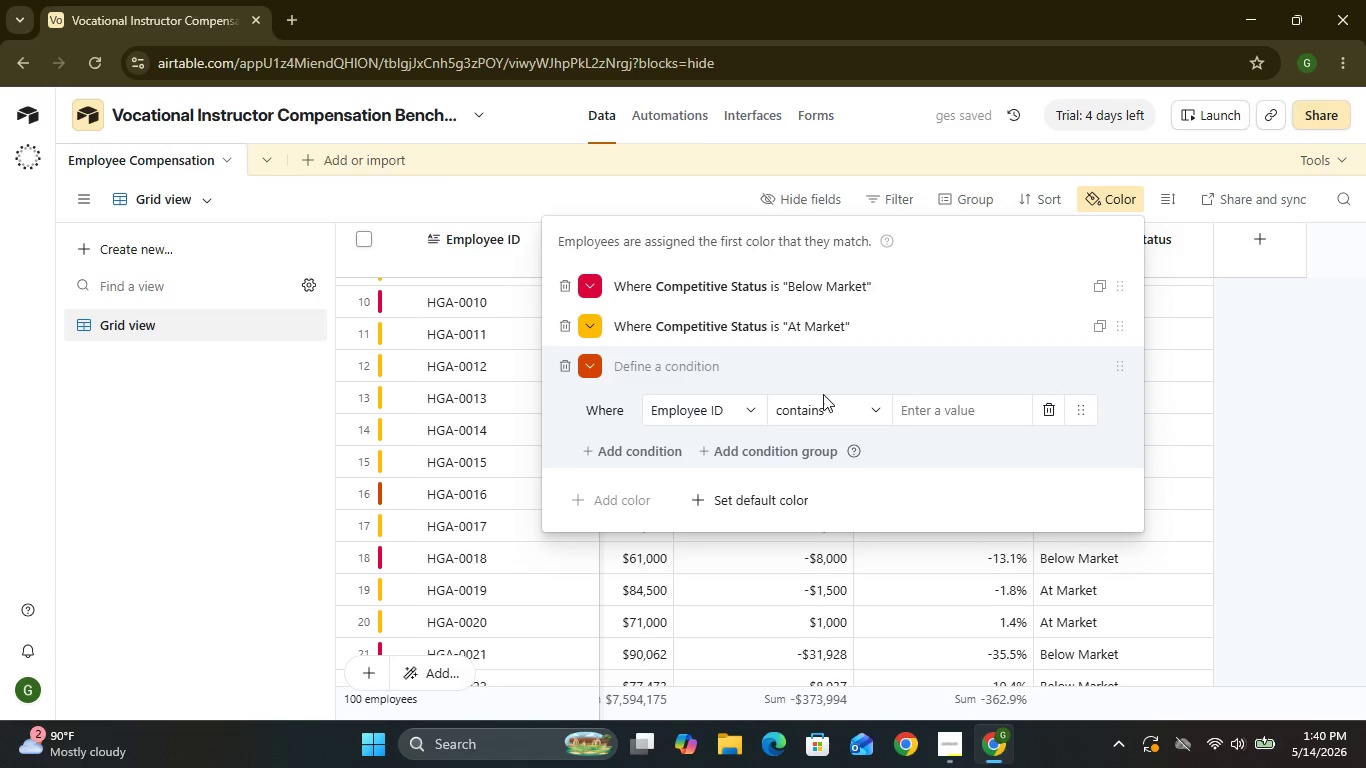 
wait(6.31)
 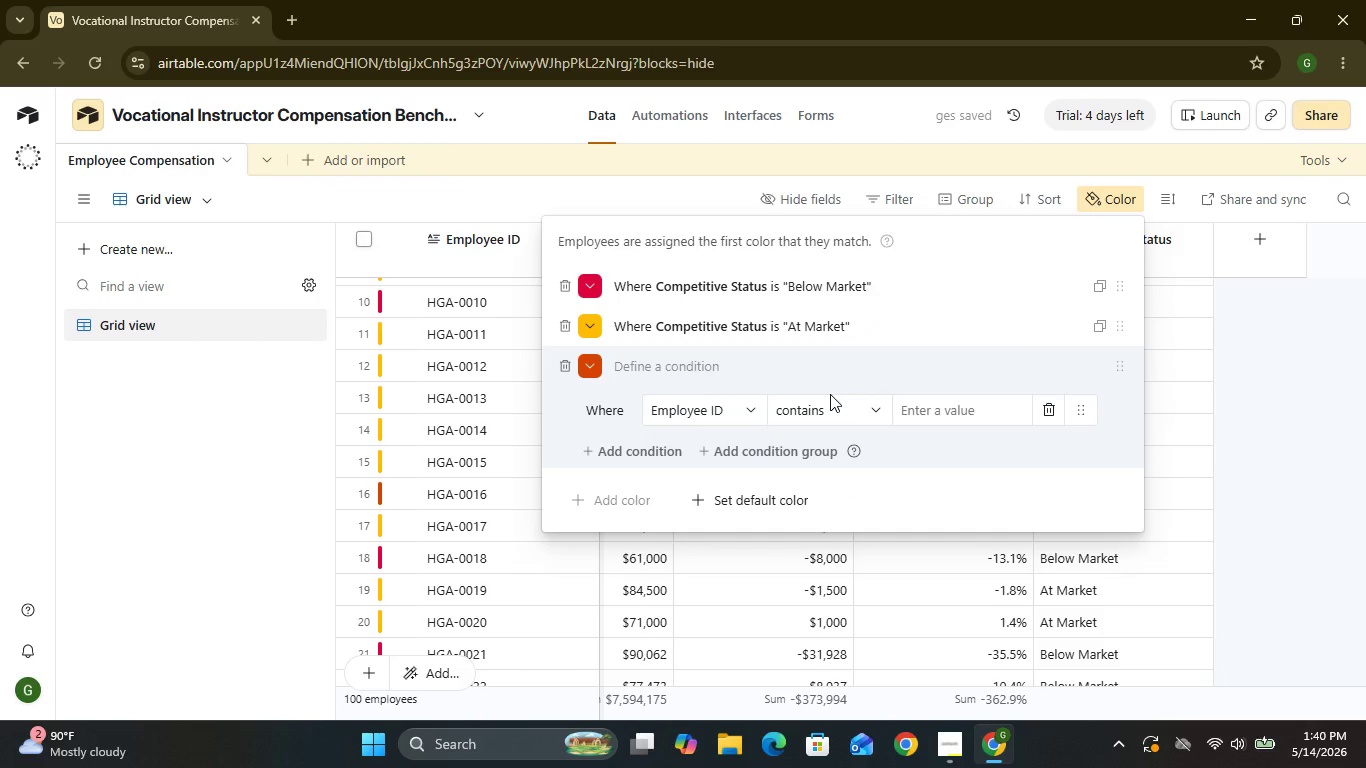 
left_click([751, 411])
 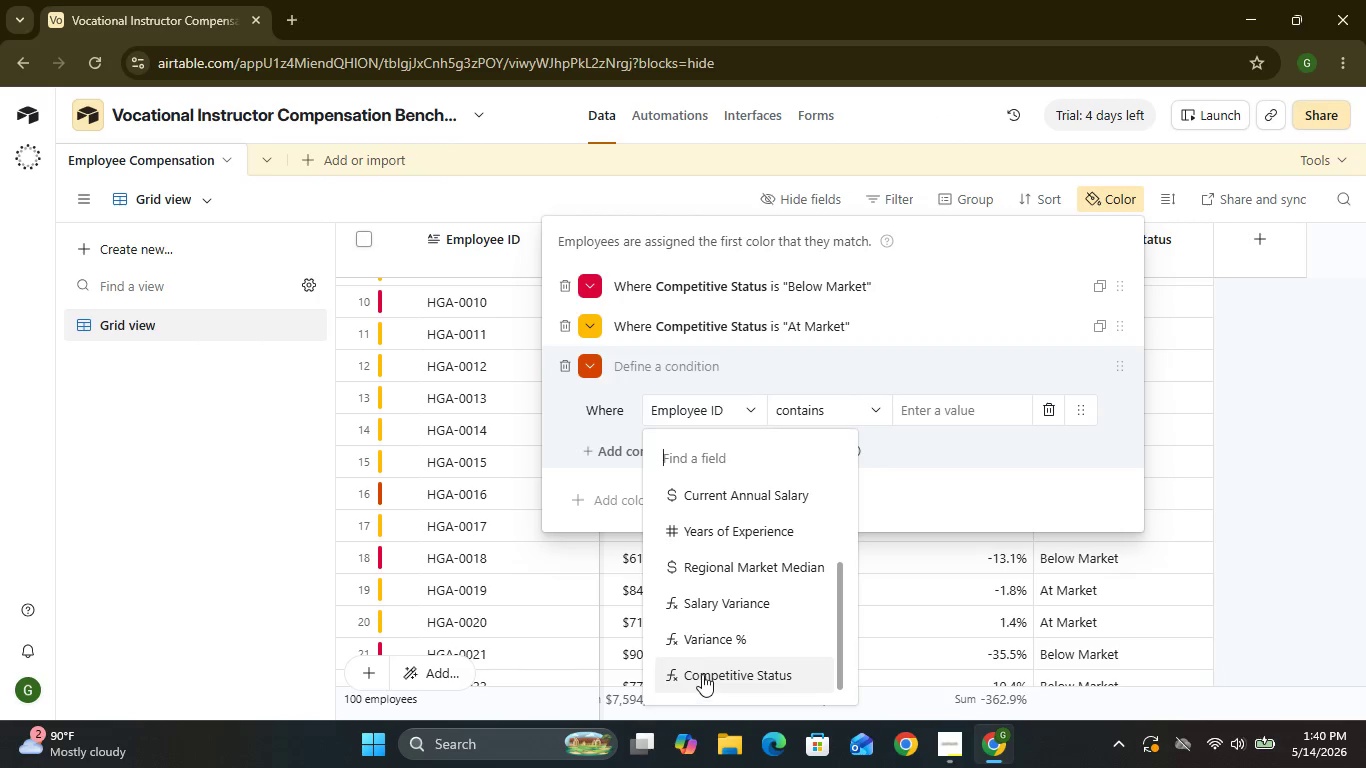 
left_click([702, 674])
 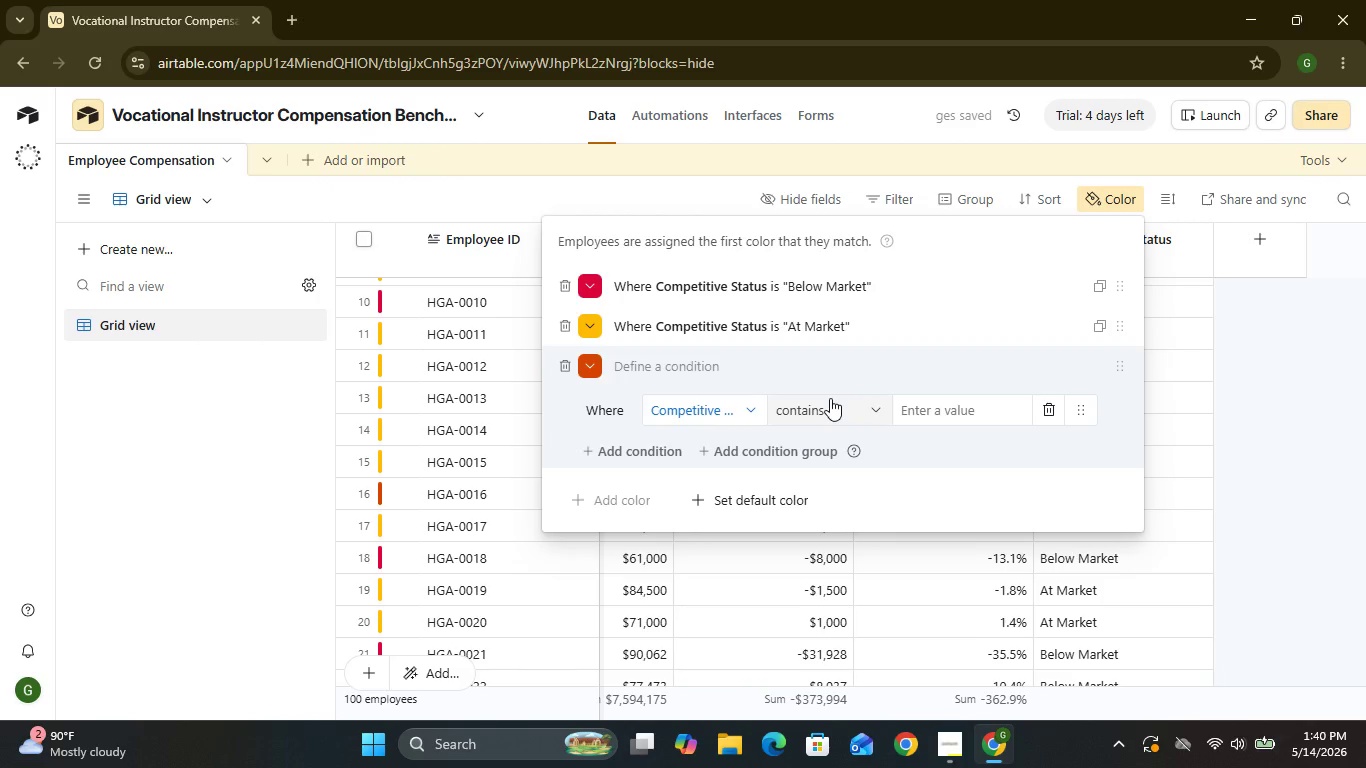 
left_click([830, 398])
 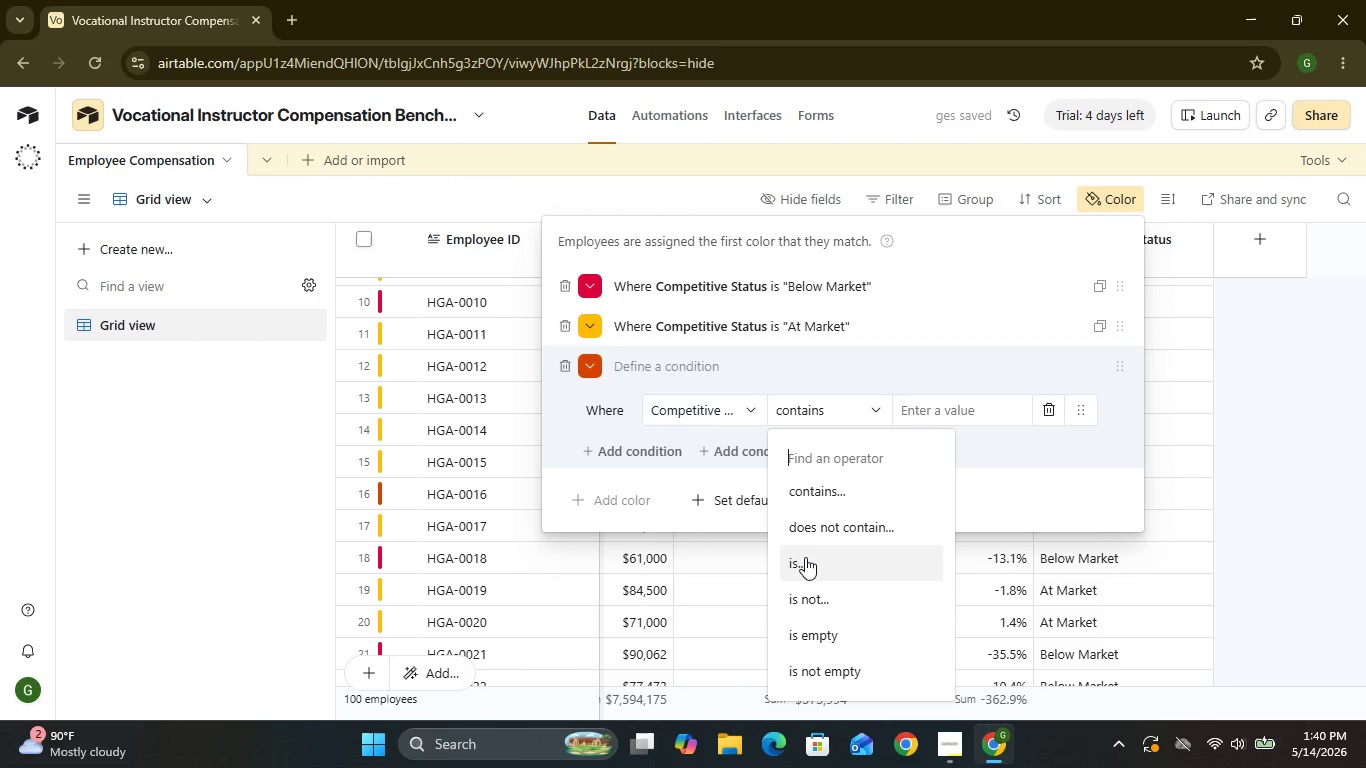 
left_click([805, 557])
 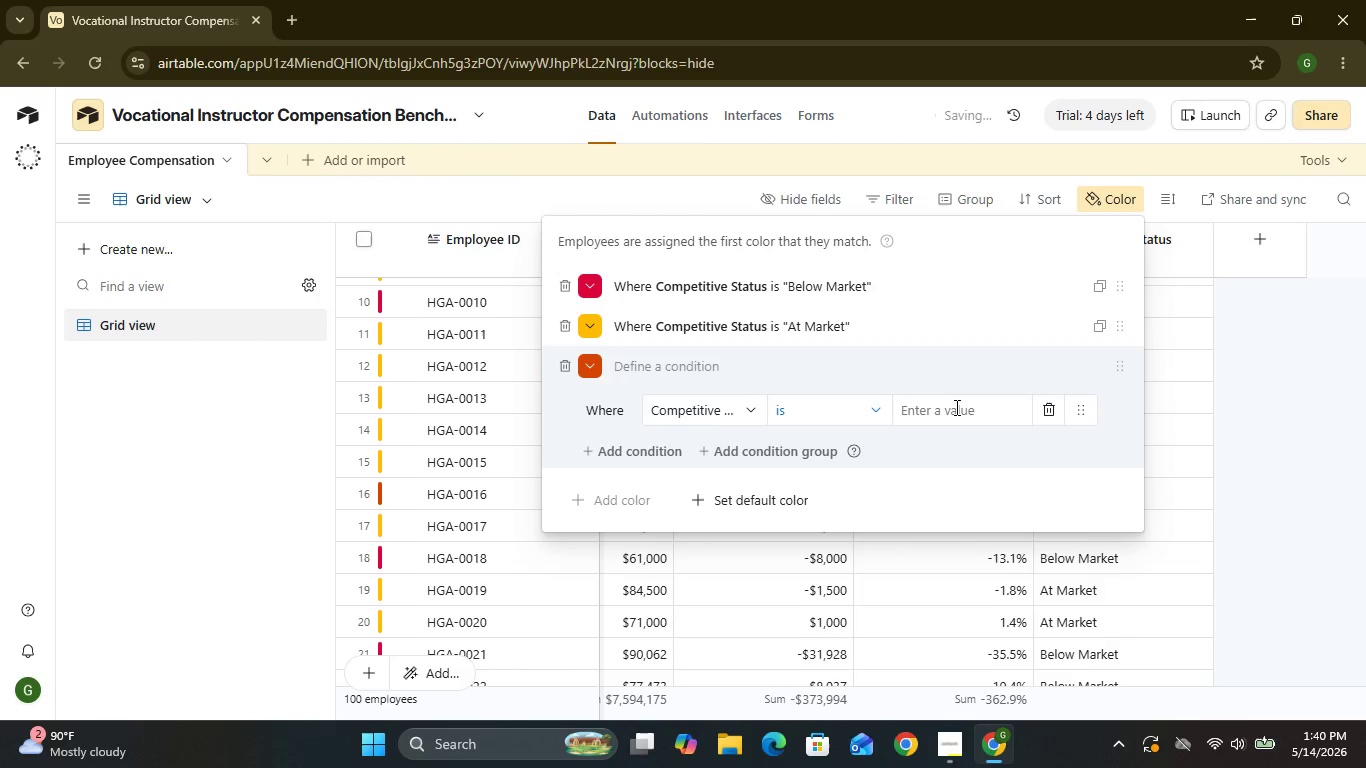 
left_click([955, 407])
 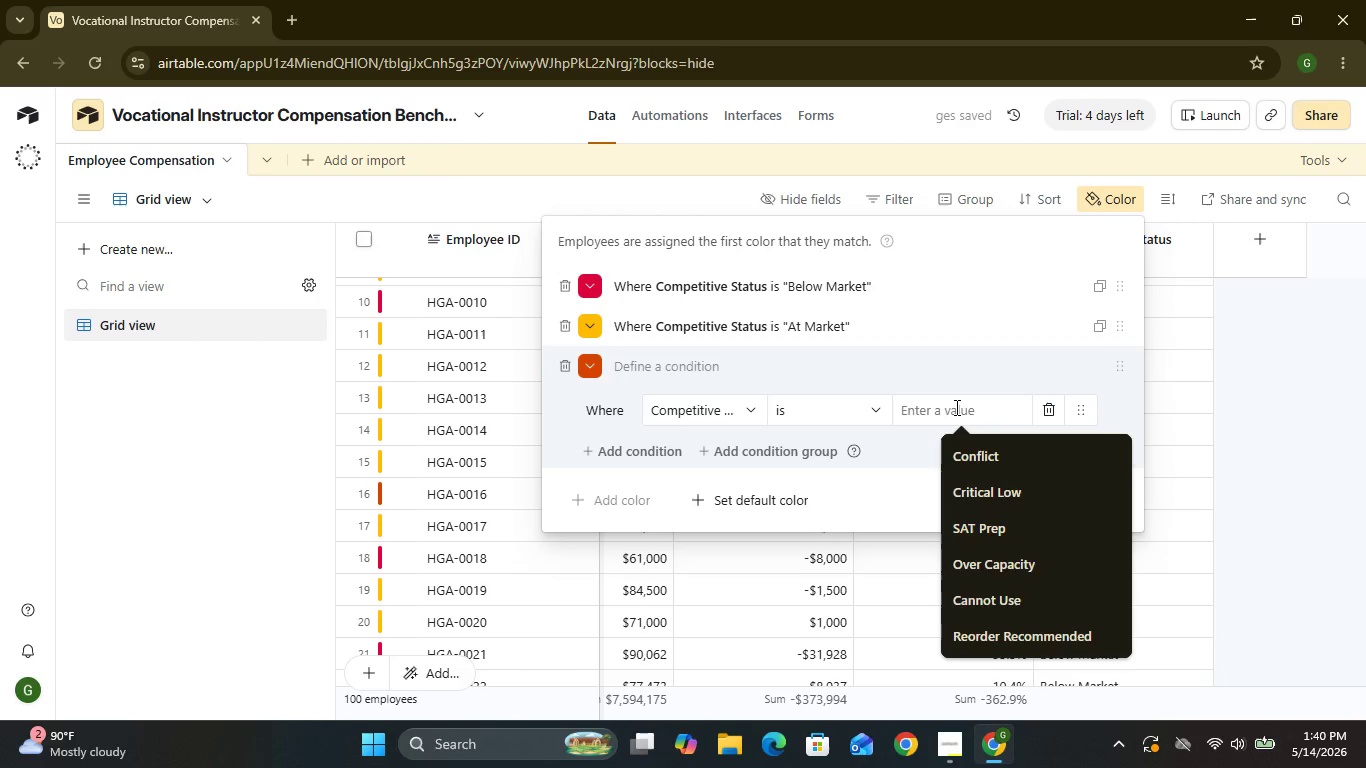 
wait(5.59)
 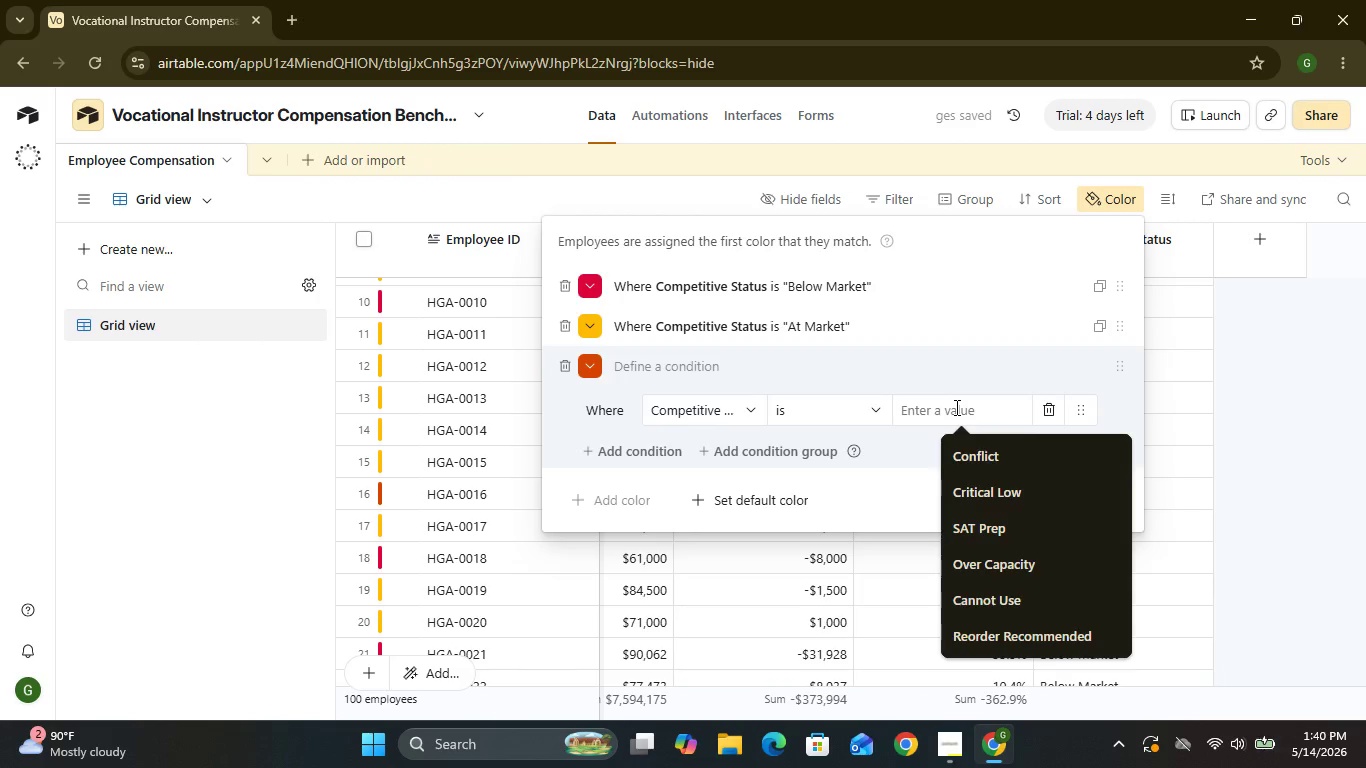 
type(Above )
 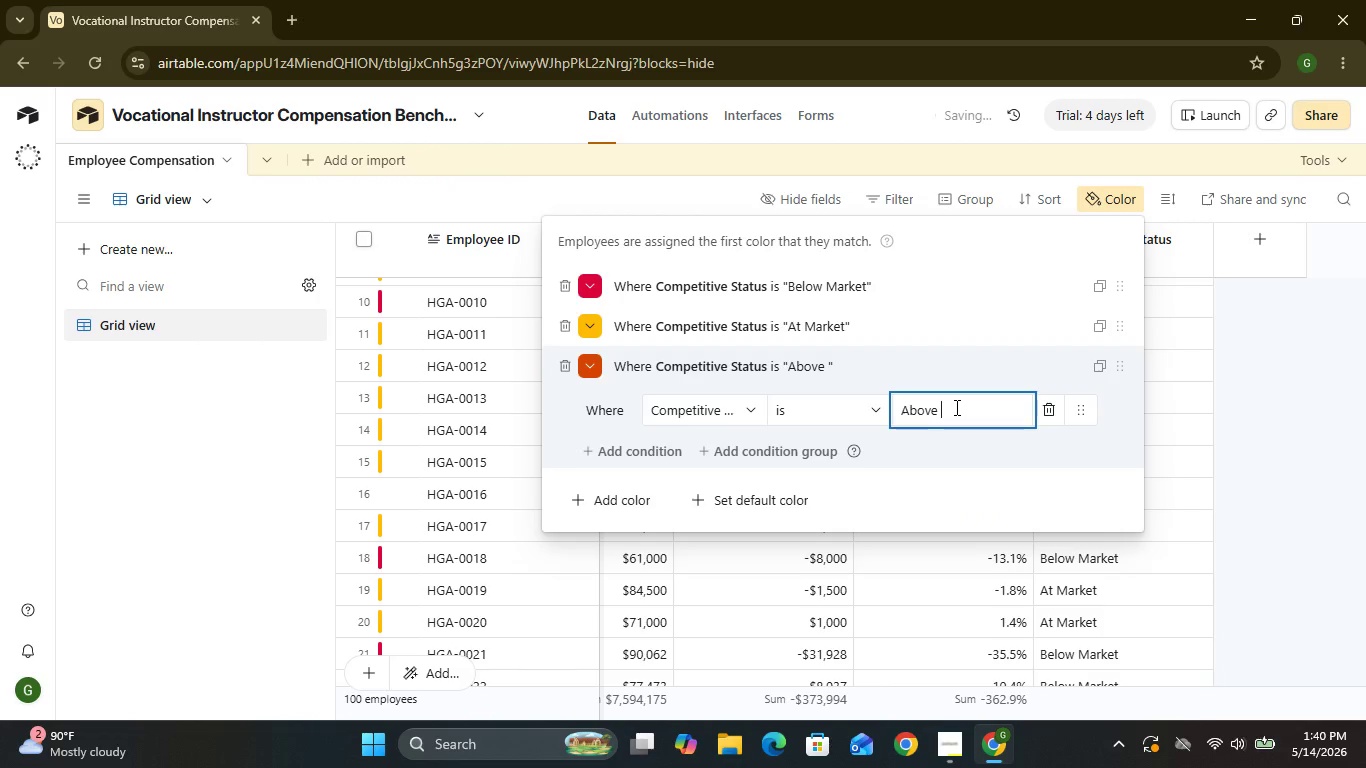 
type(Market)
 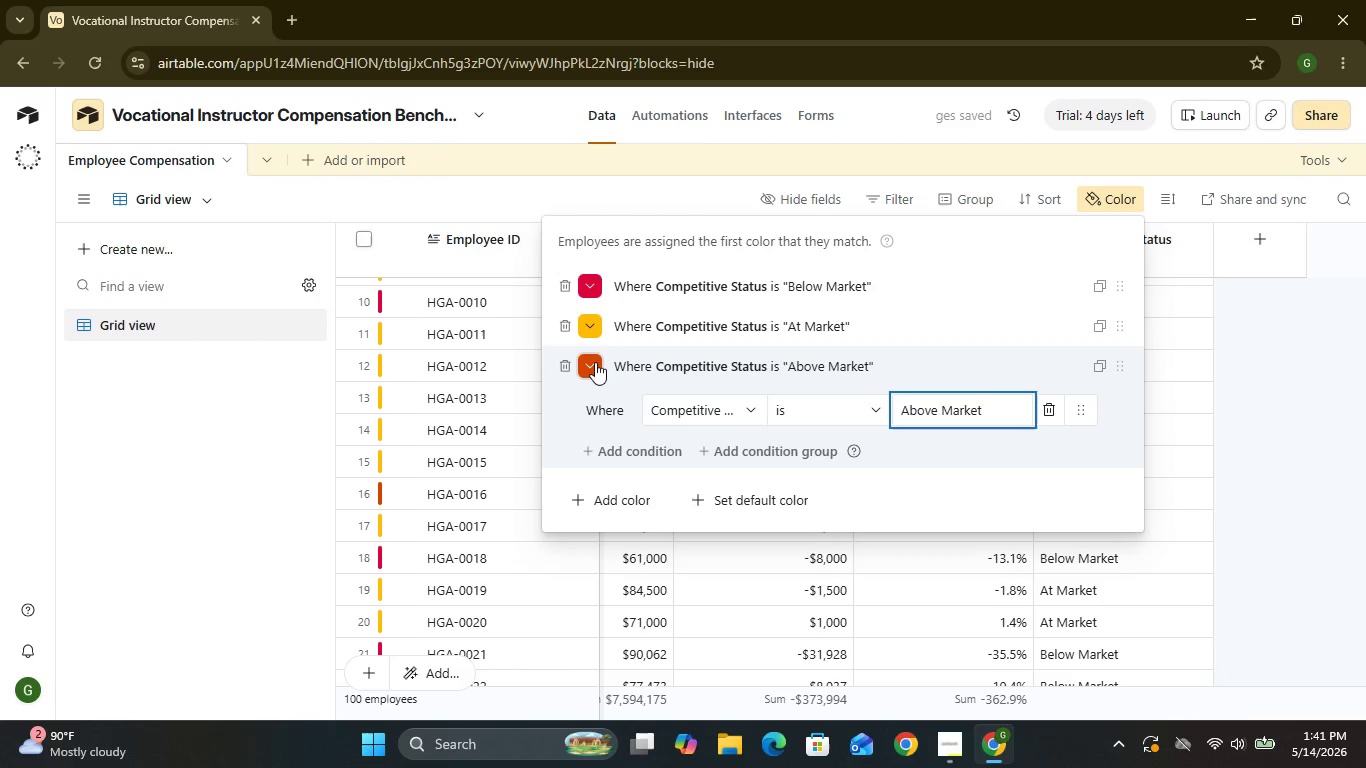 
left_click([595, 362])
 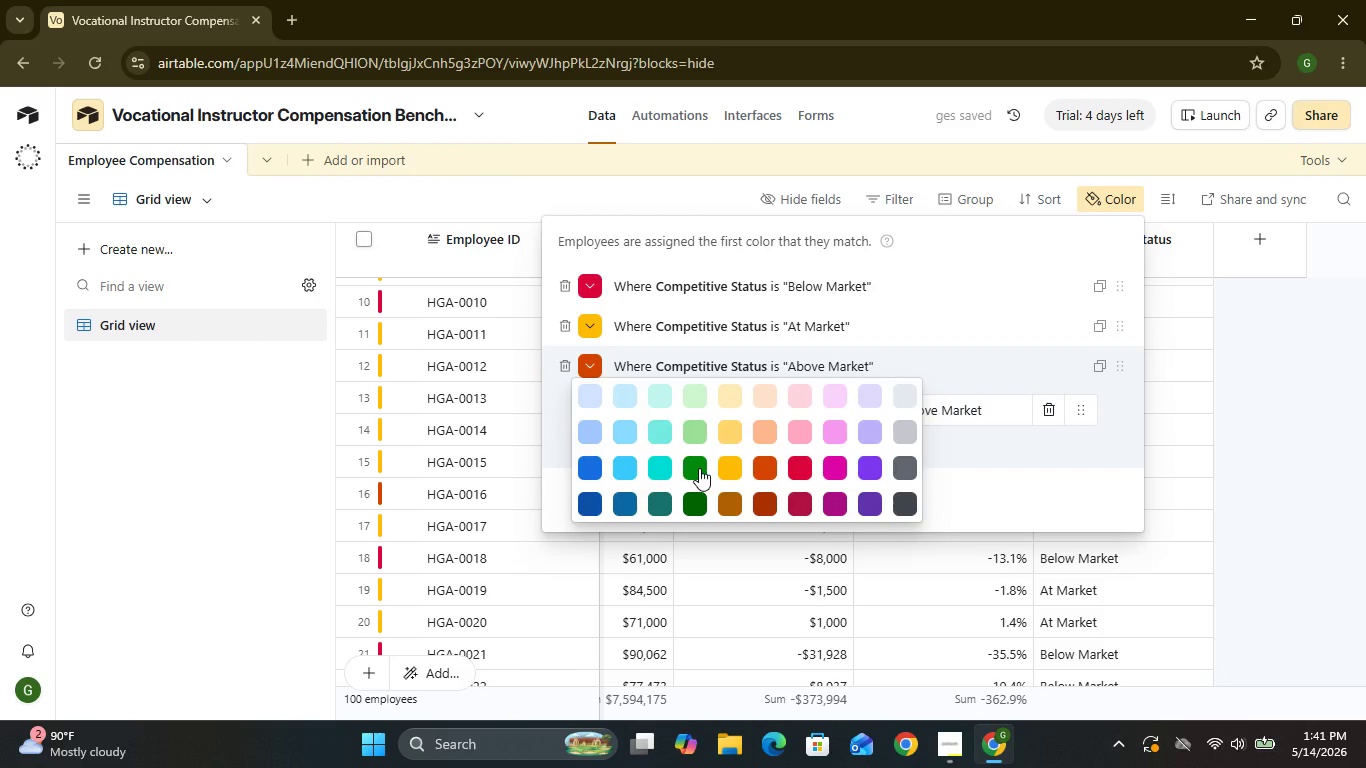 
left_click([699, 468])
 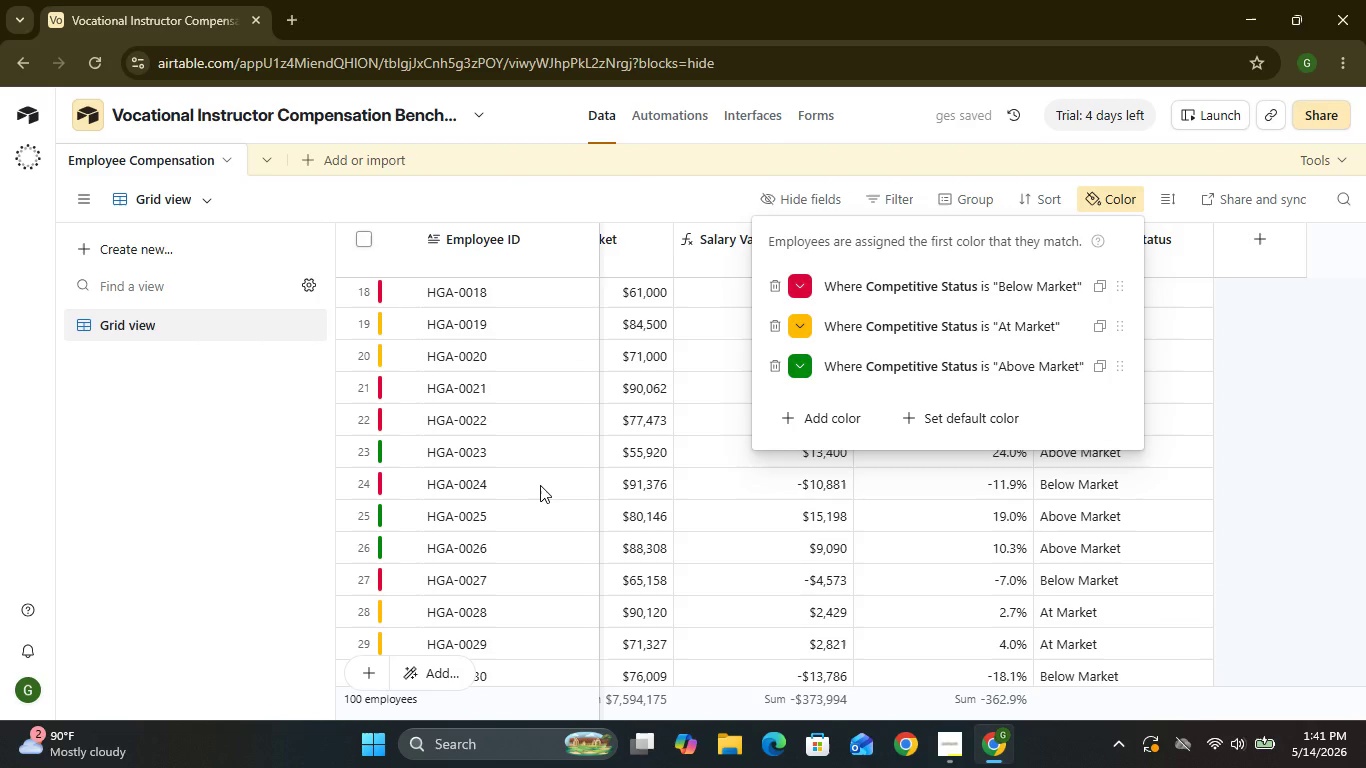 
wait(10.66)
 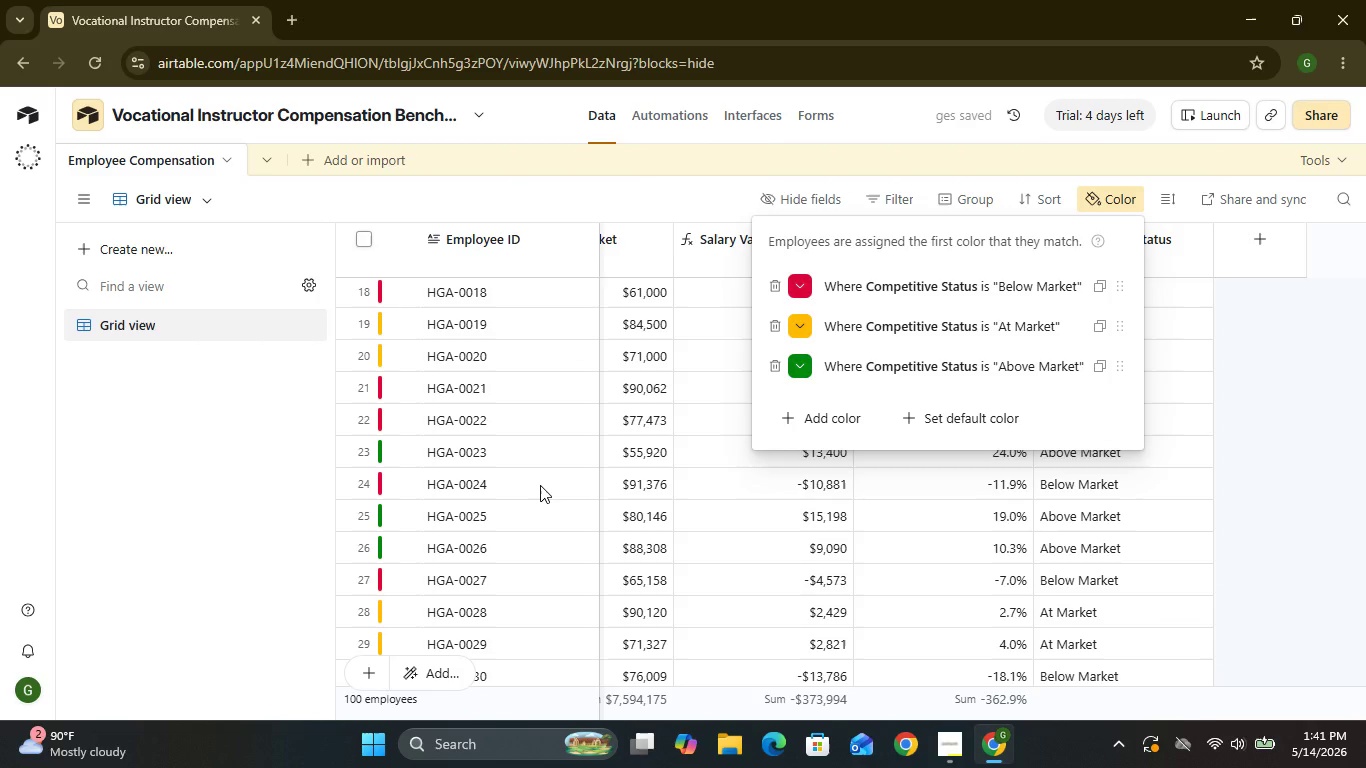 
left_click([1259, 438])
 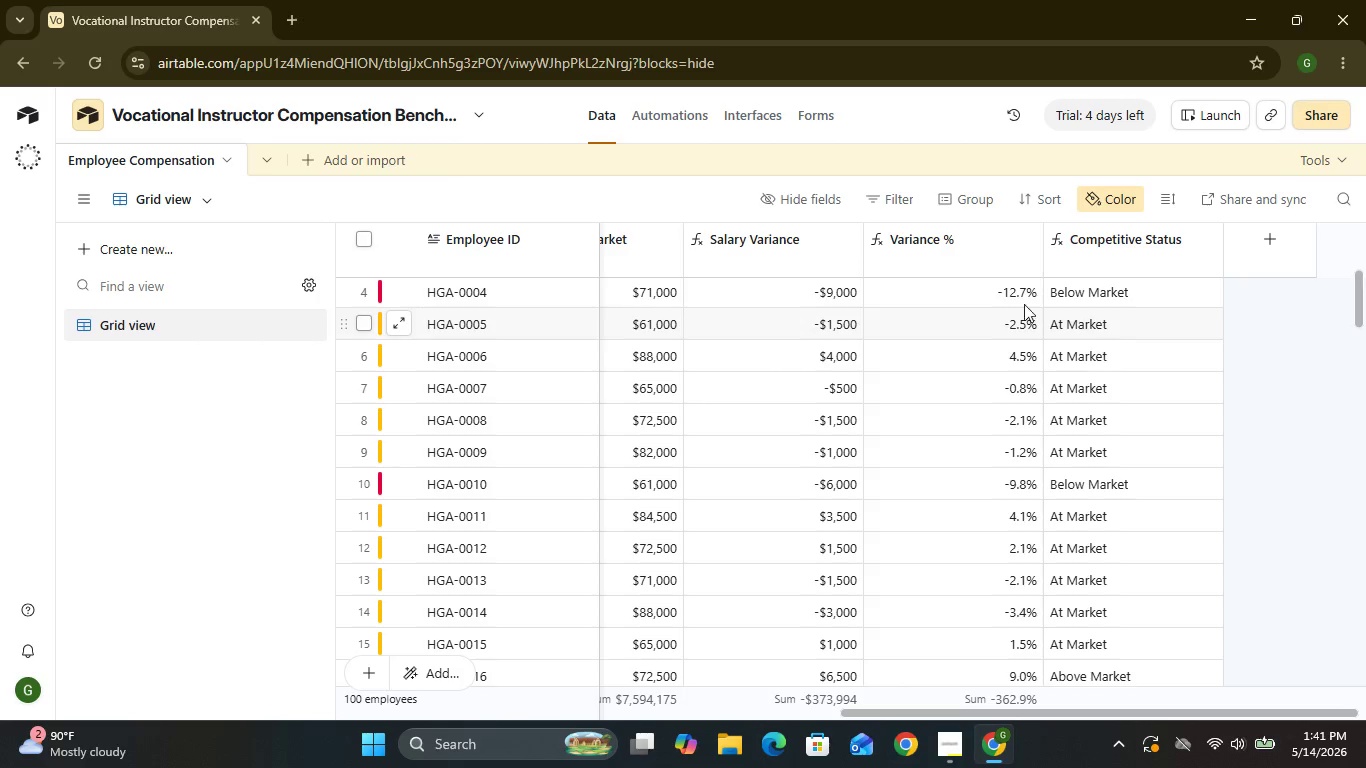 
wait(18.08)
 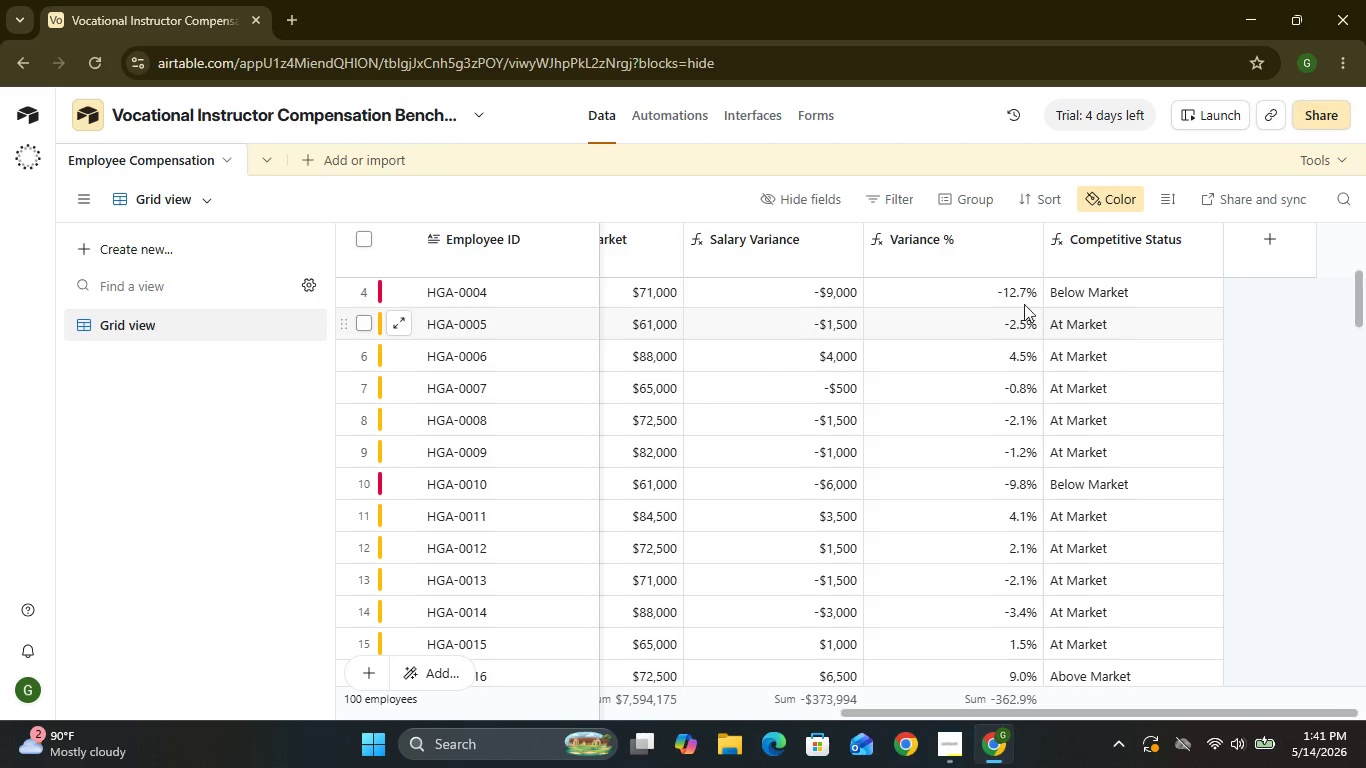 
left_click([941, 746])